 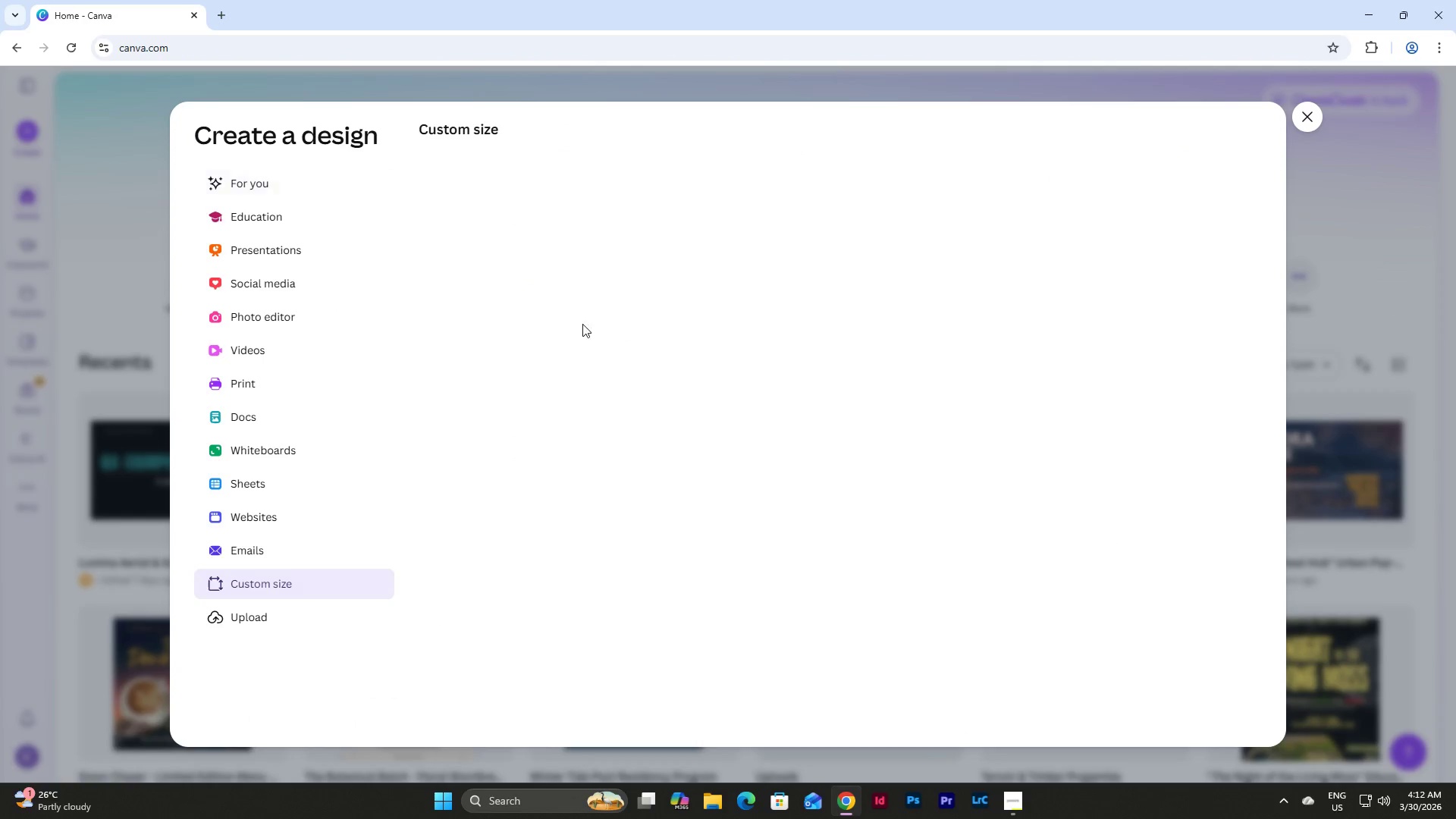 
left_click([579, 207])
 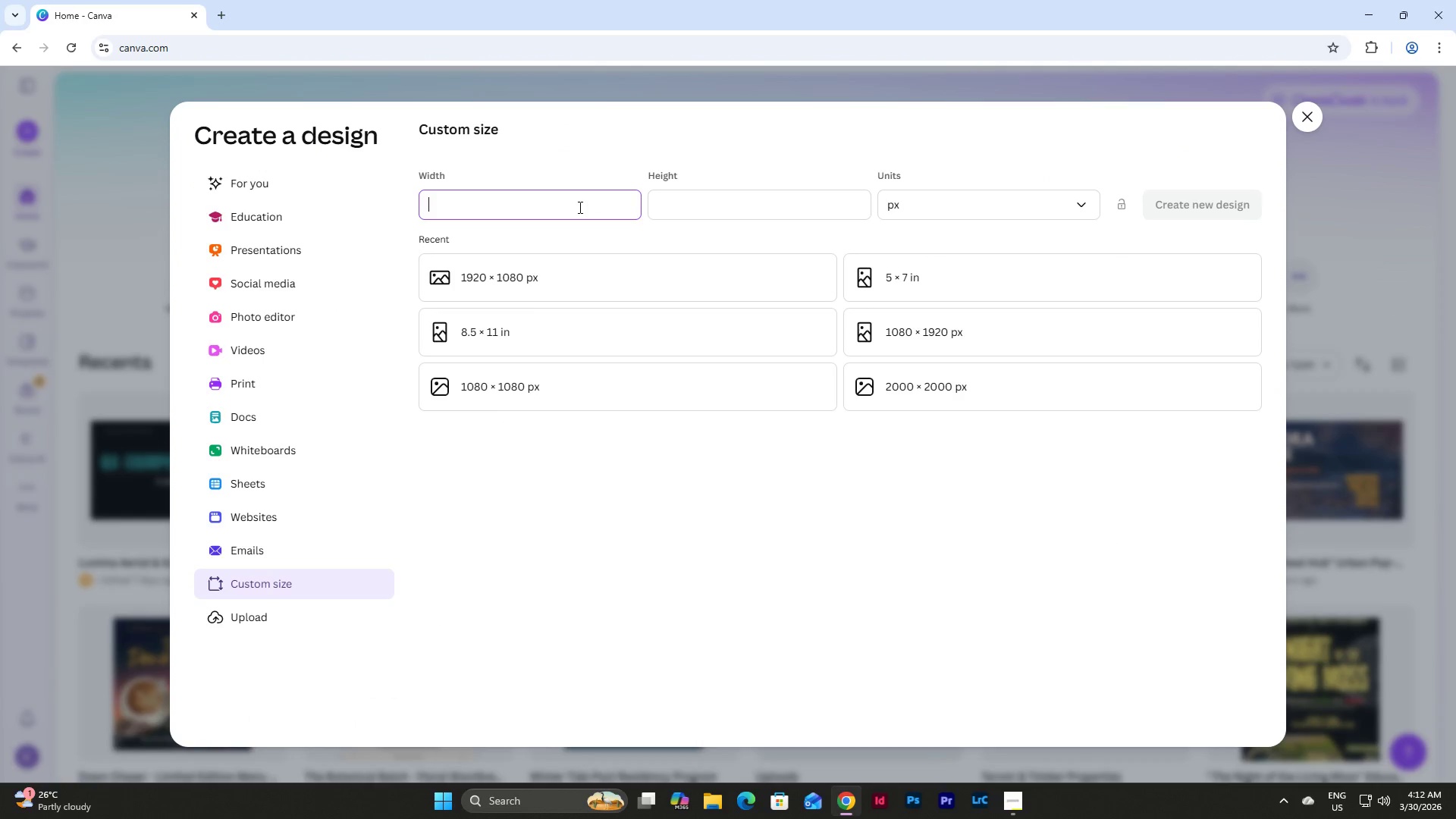 
key(Numpad1)
 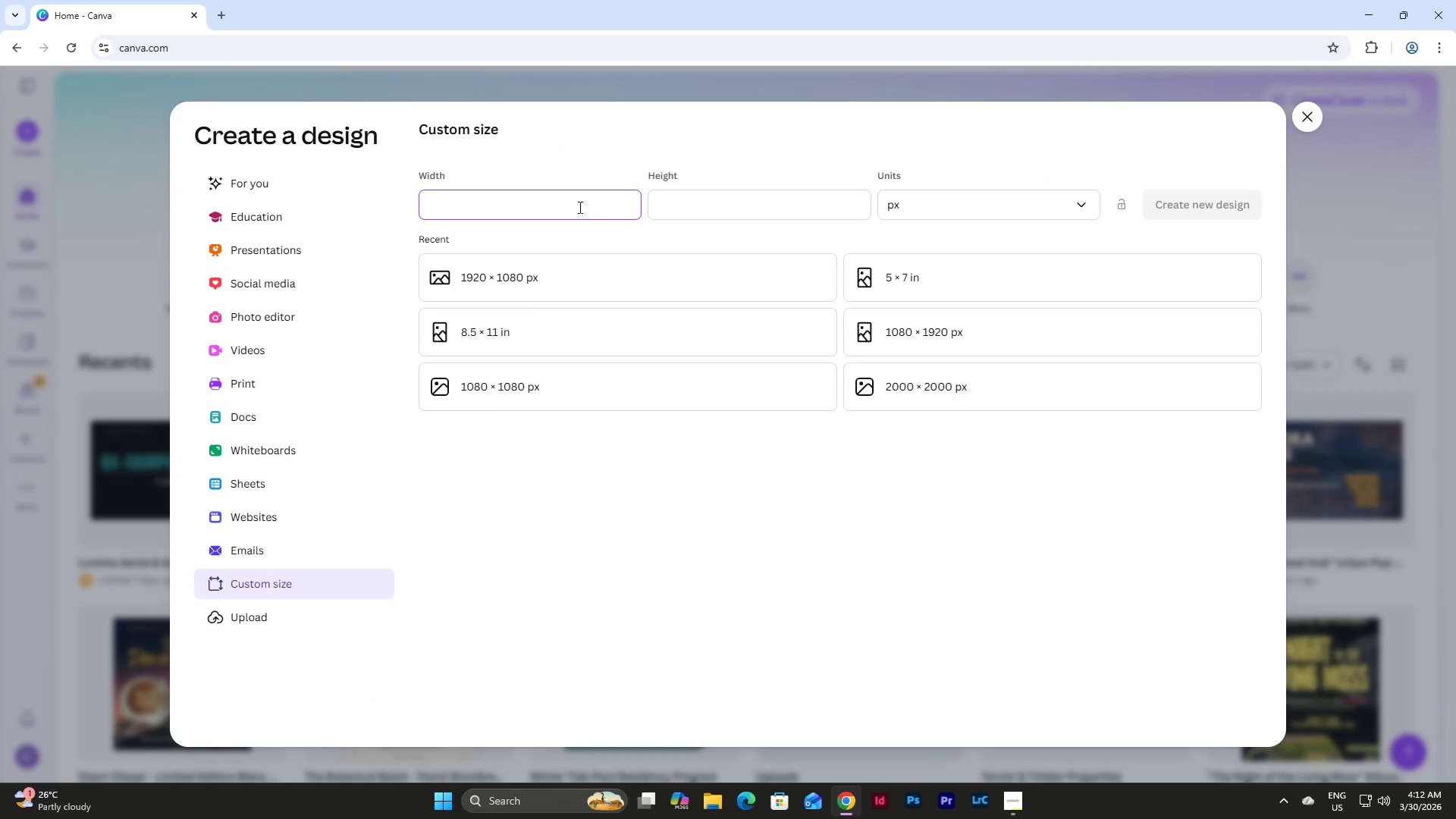 
key(Numpad9)
 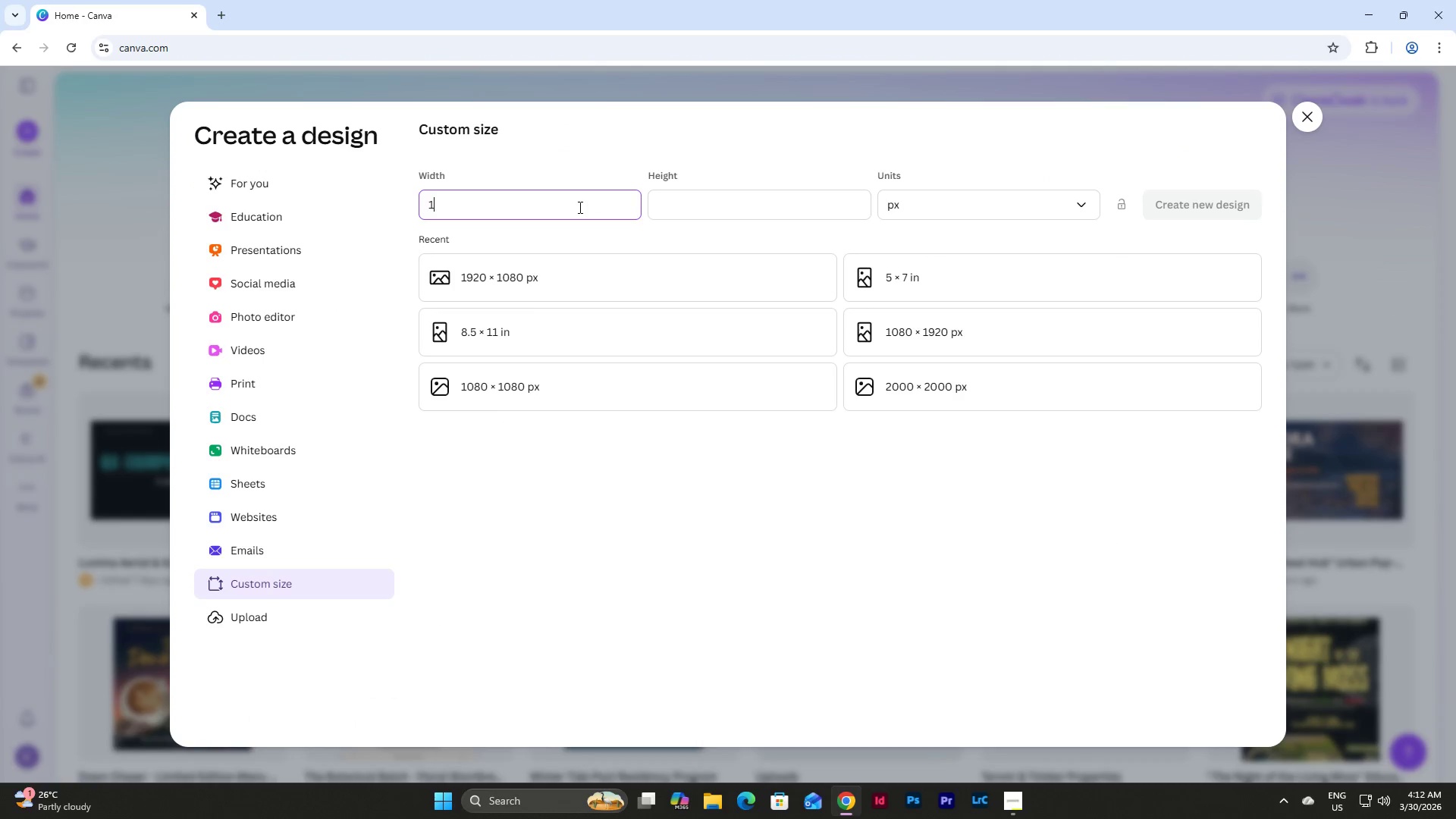 
key(Numpad2)
 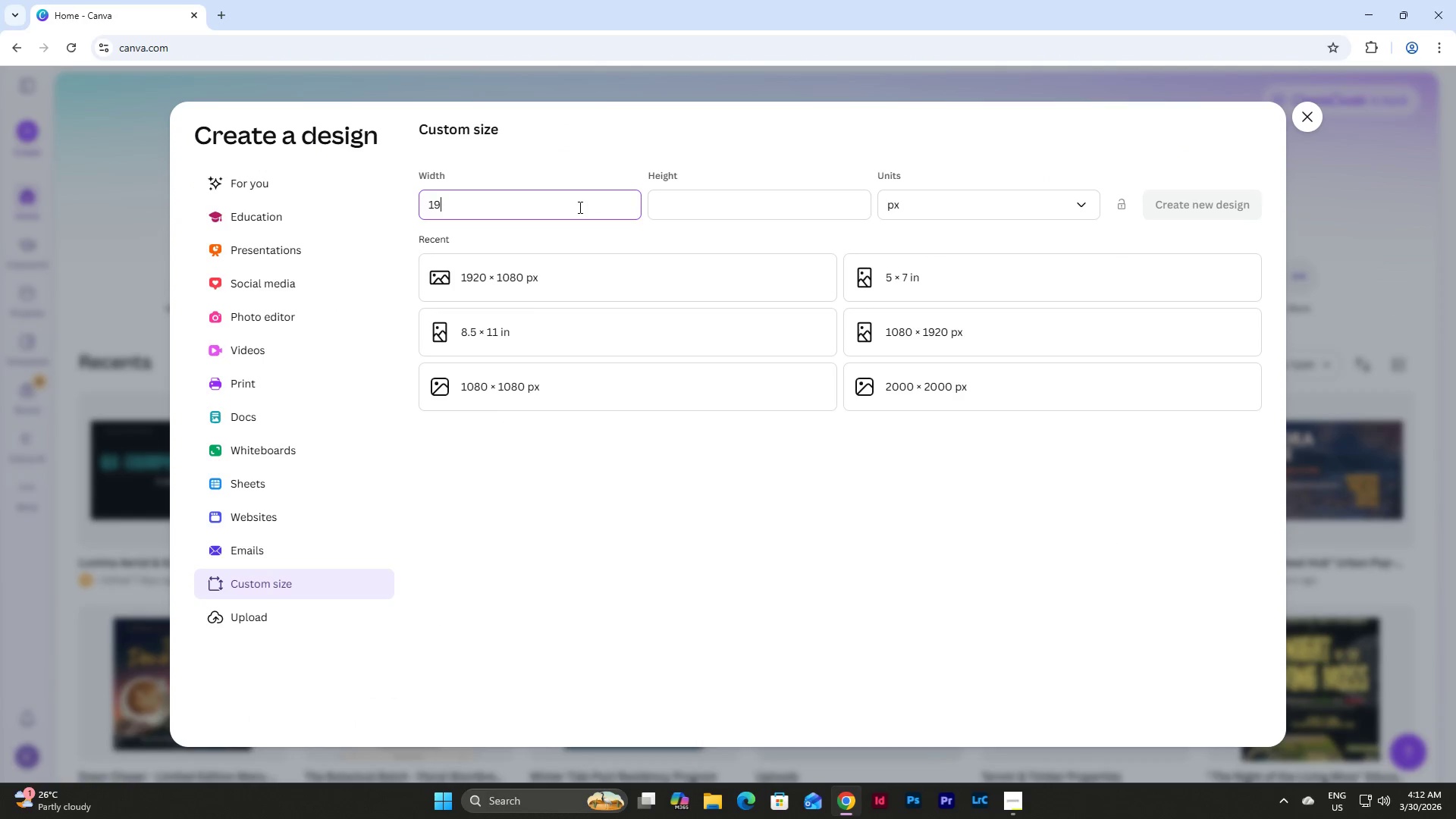 
key(Numpad0)
 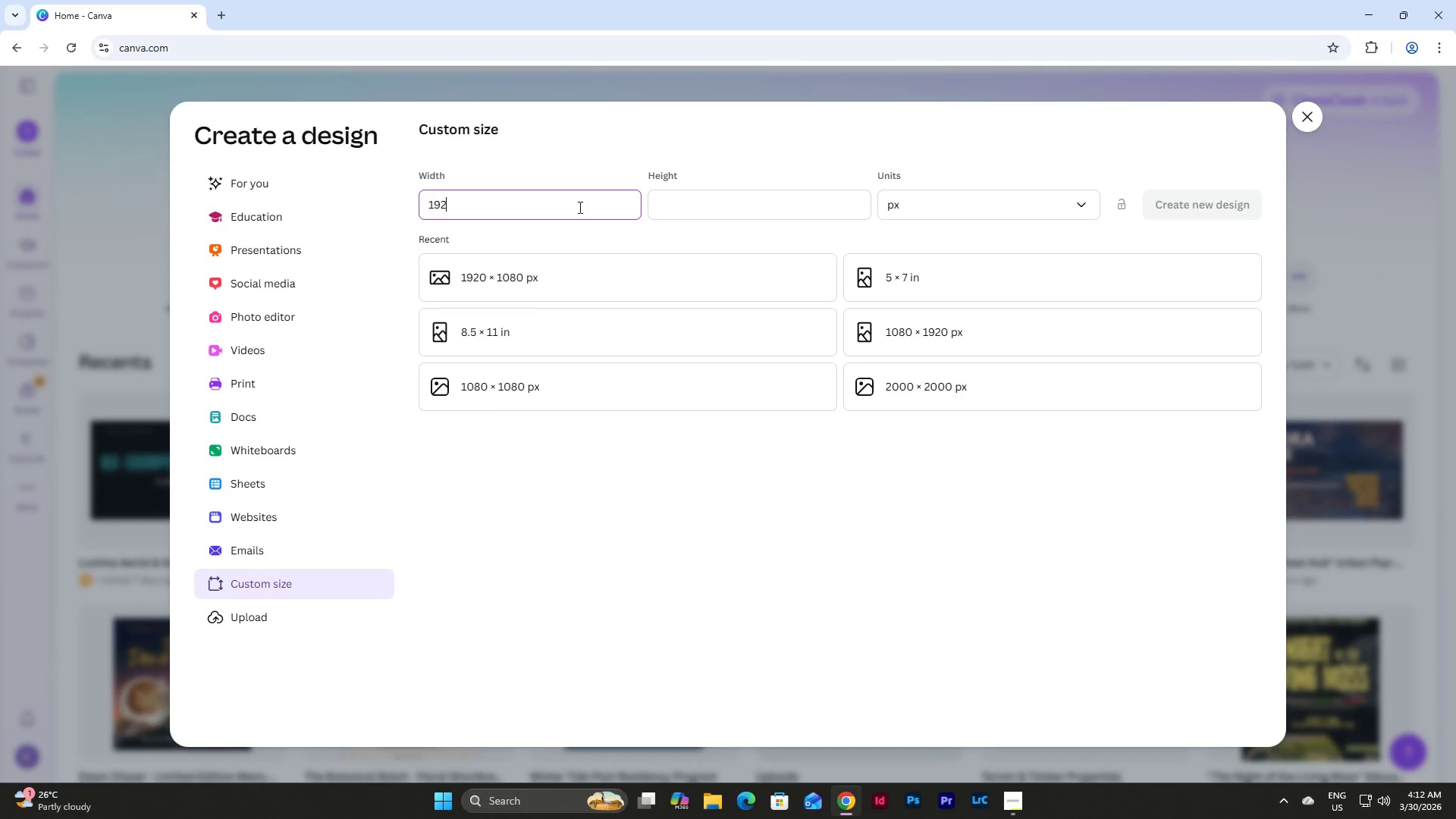 
key(Tab)
 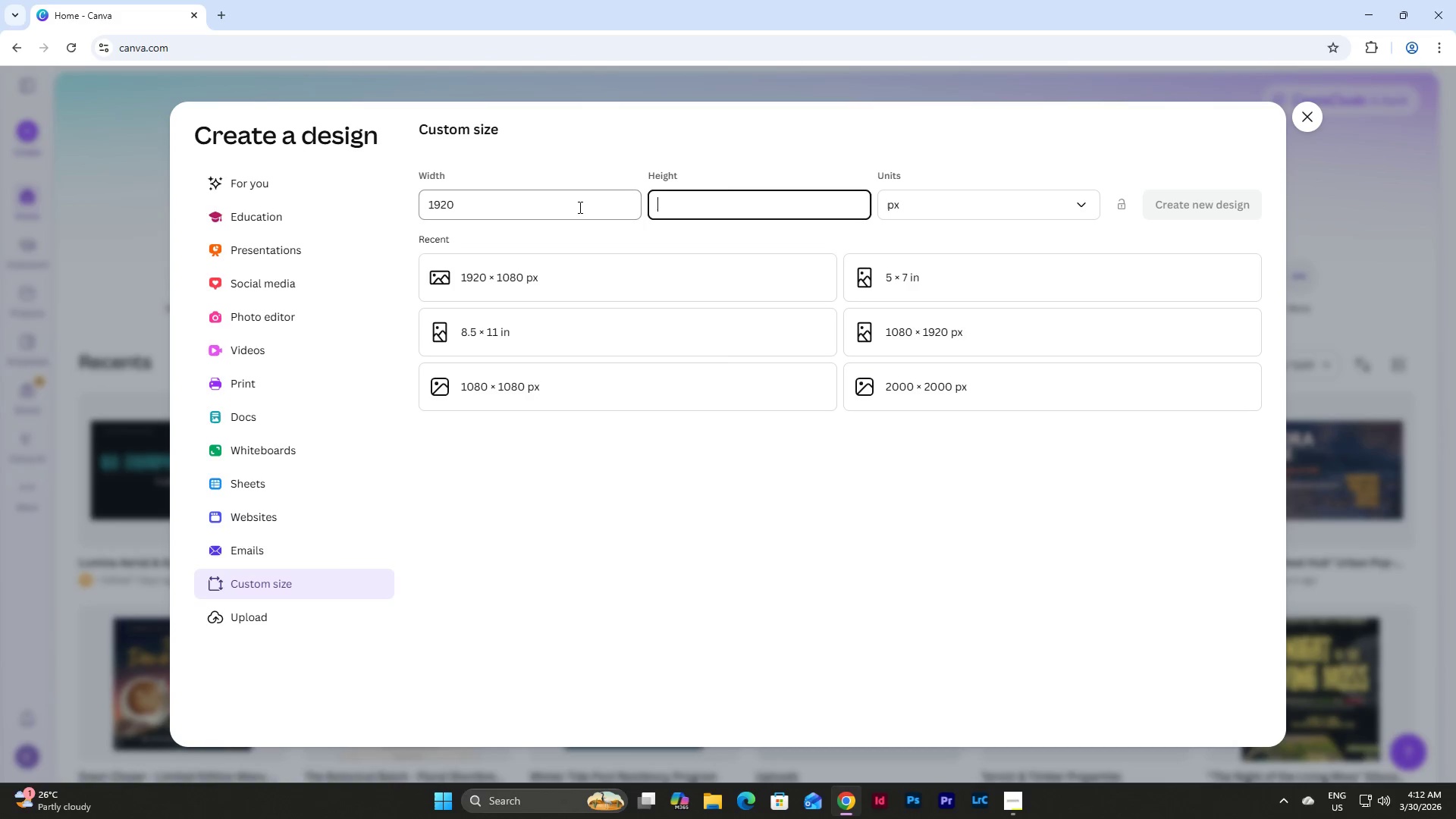 
key(Numpad1)
 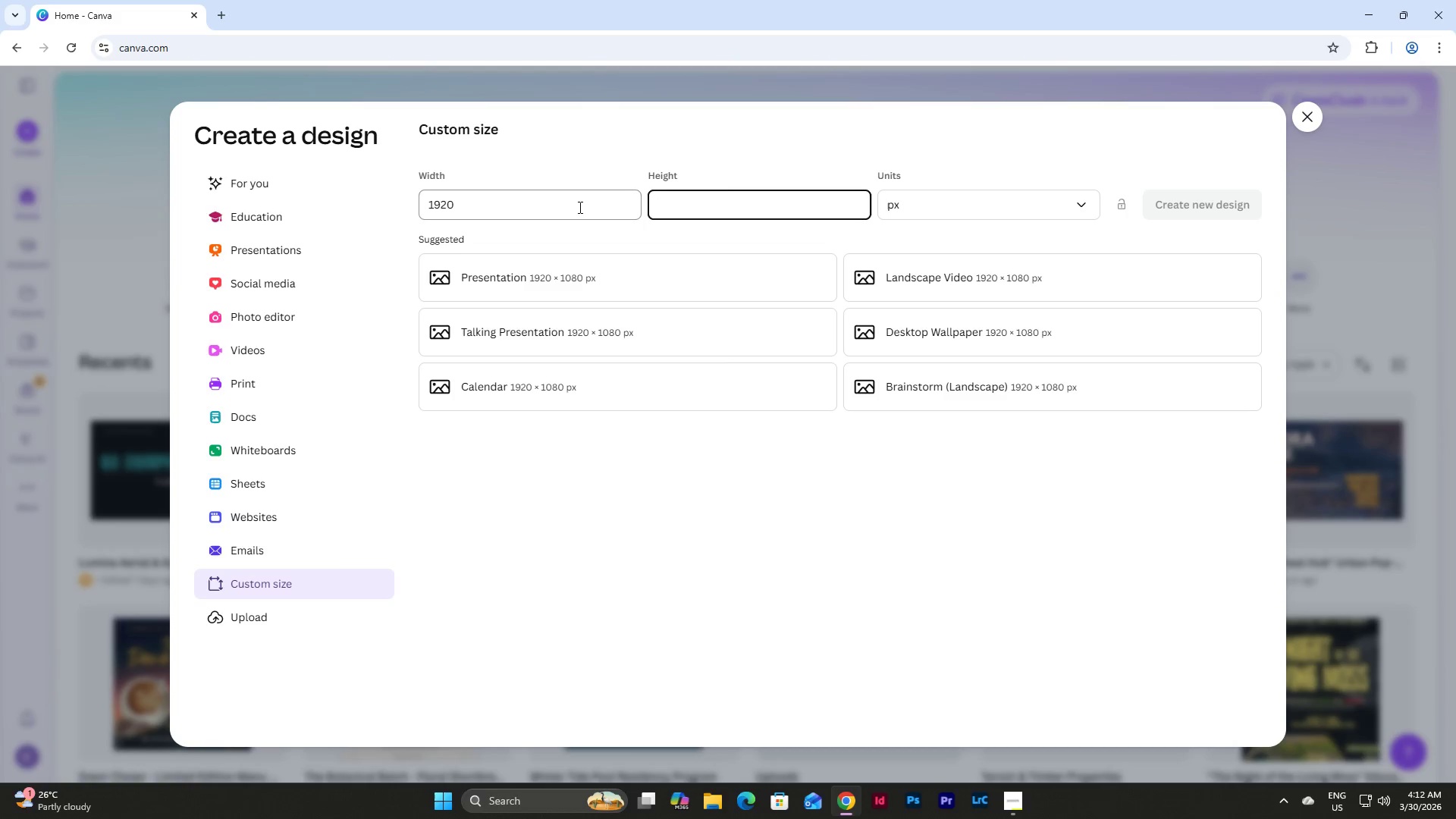 
key(Numpad0)
 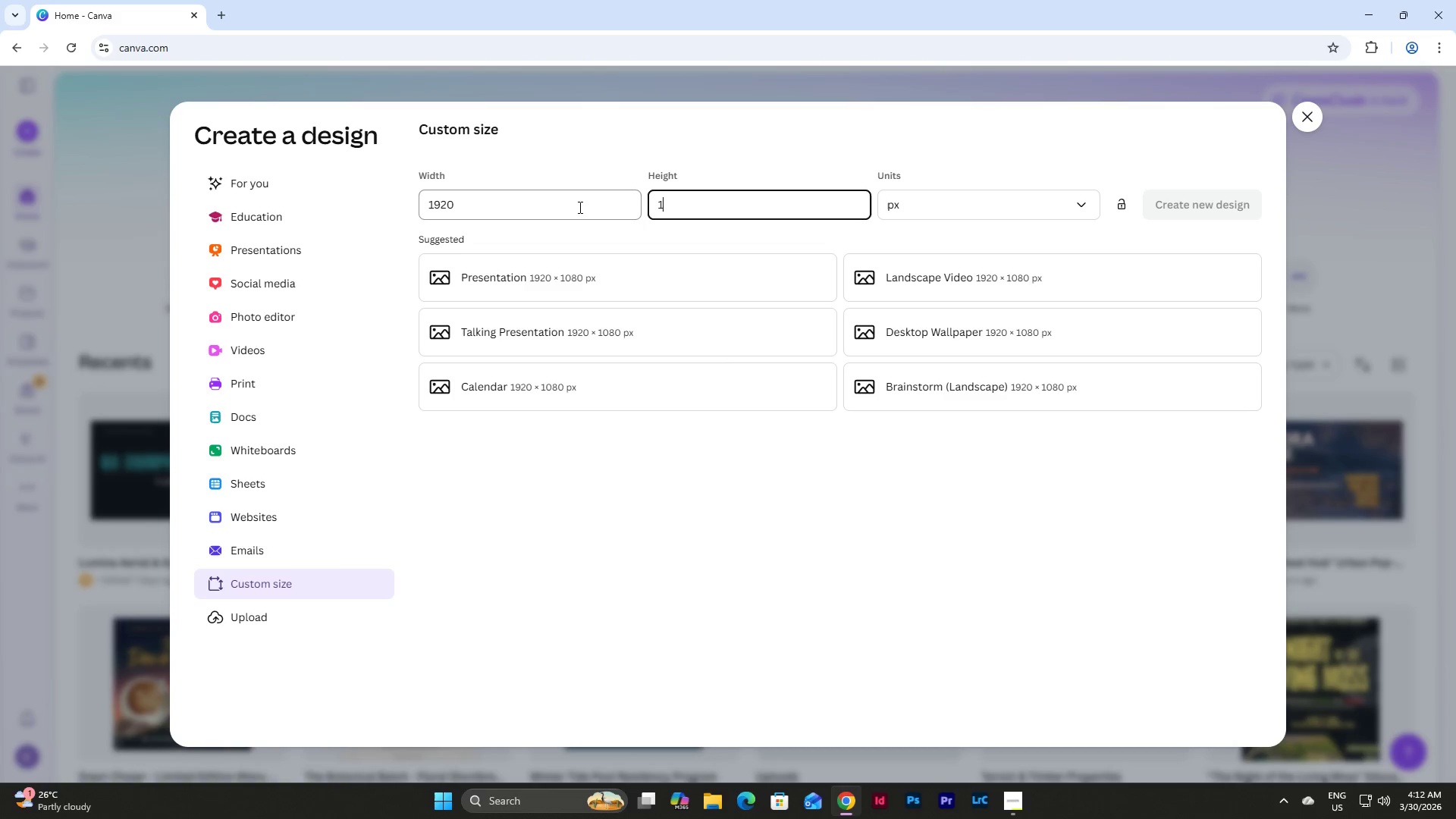 
key(Numpad8)
 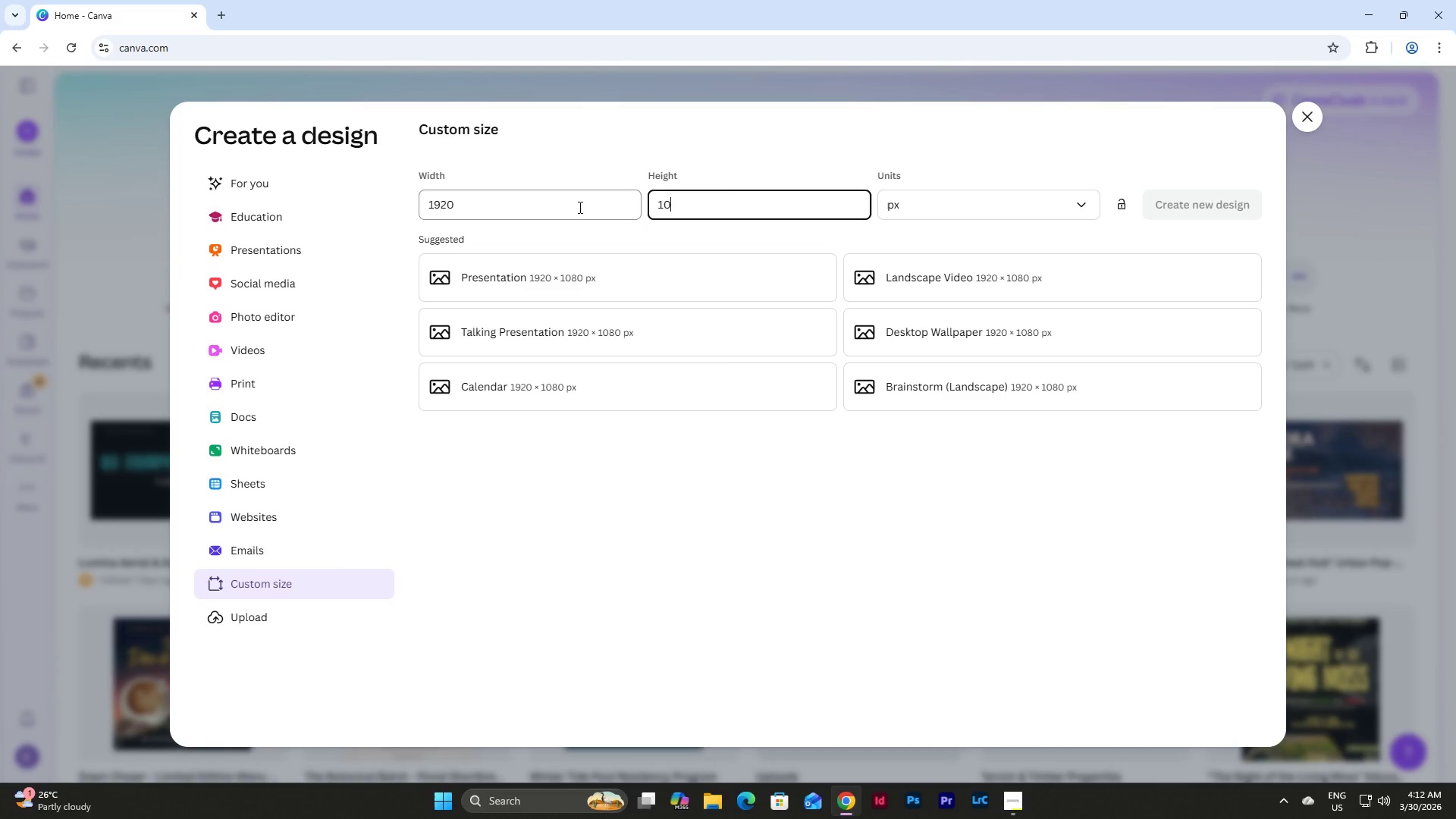 
key(Numpad0)
 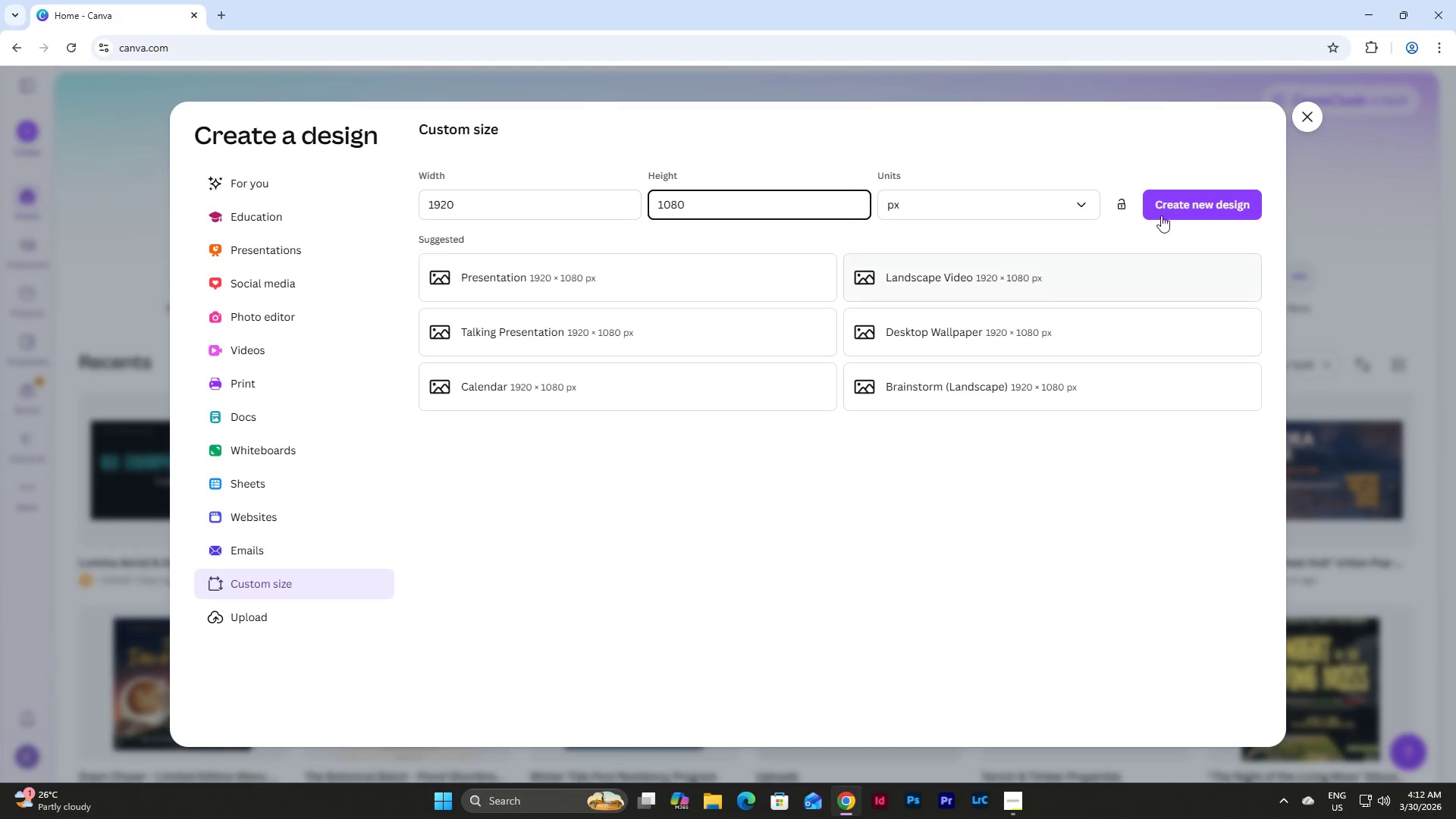 
left_click([1166, 209])
 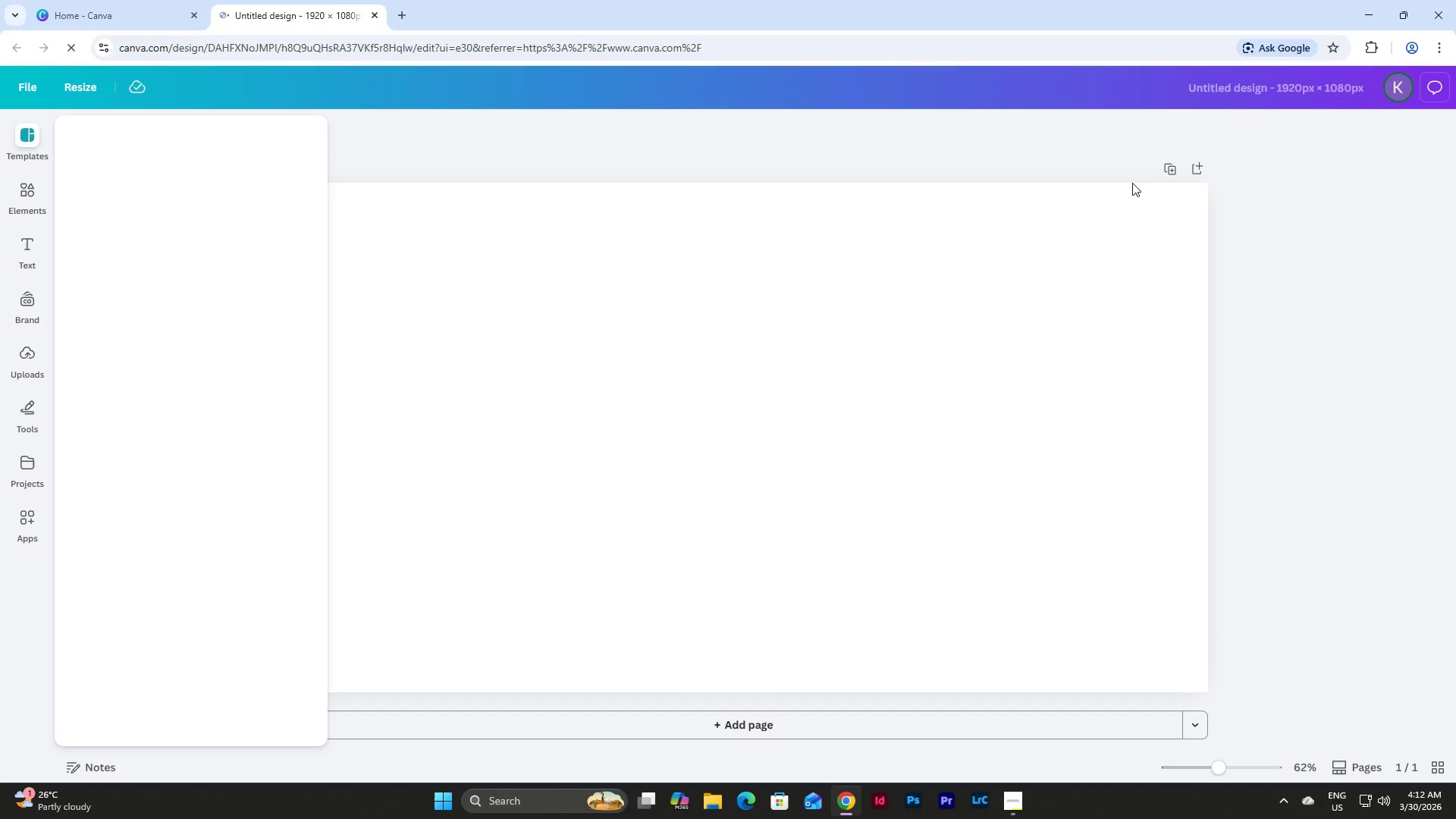 
mouse_move([1160, 88])
 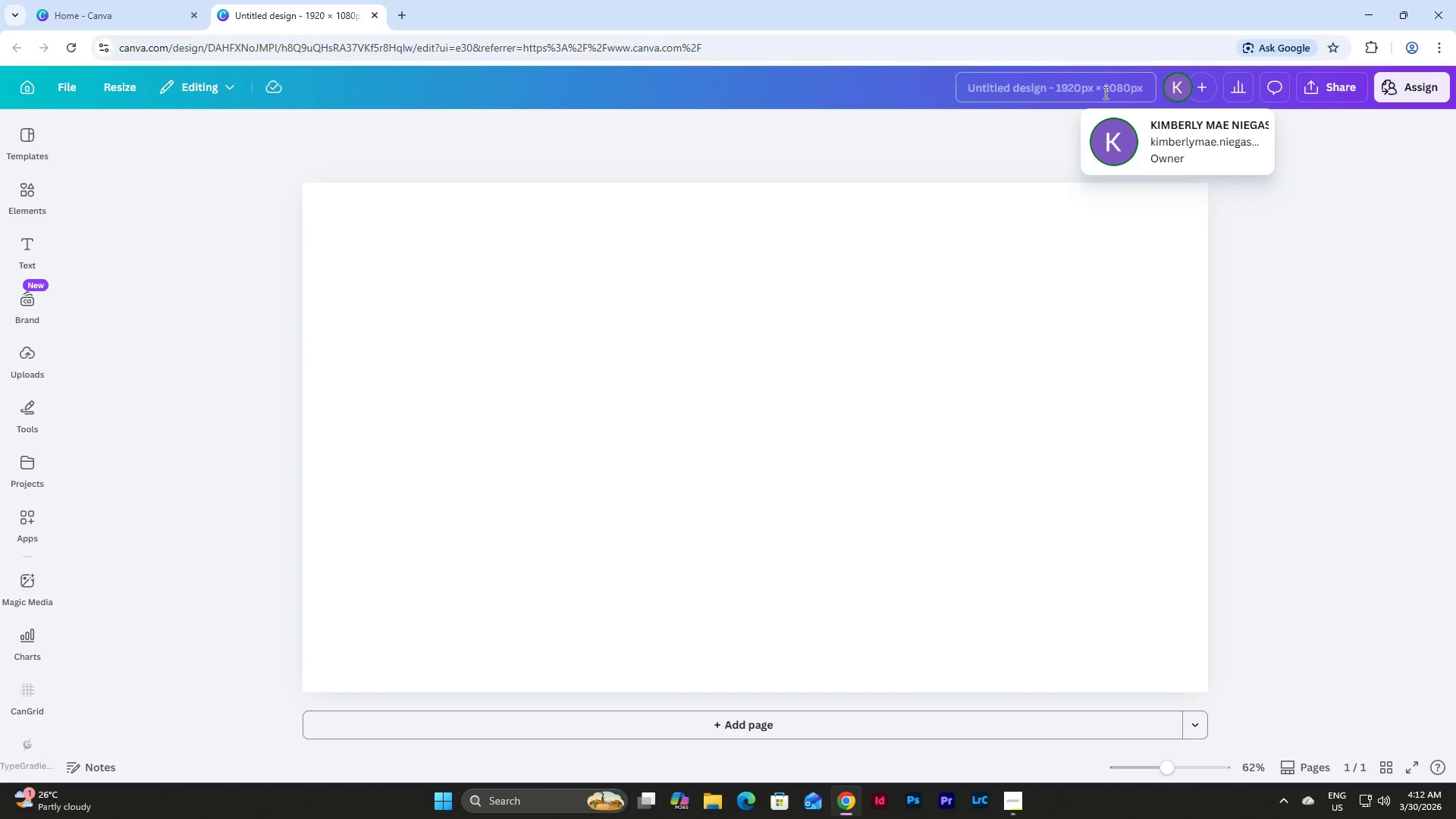 
left_click([1073, 93])
 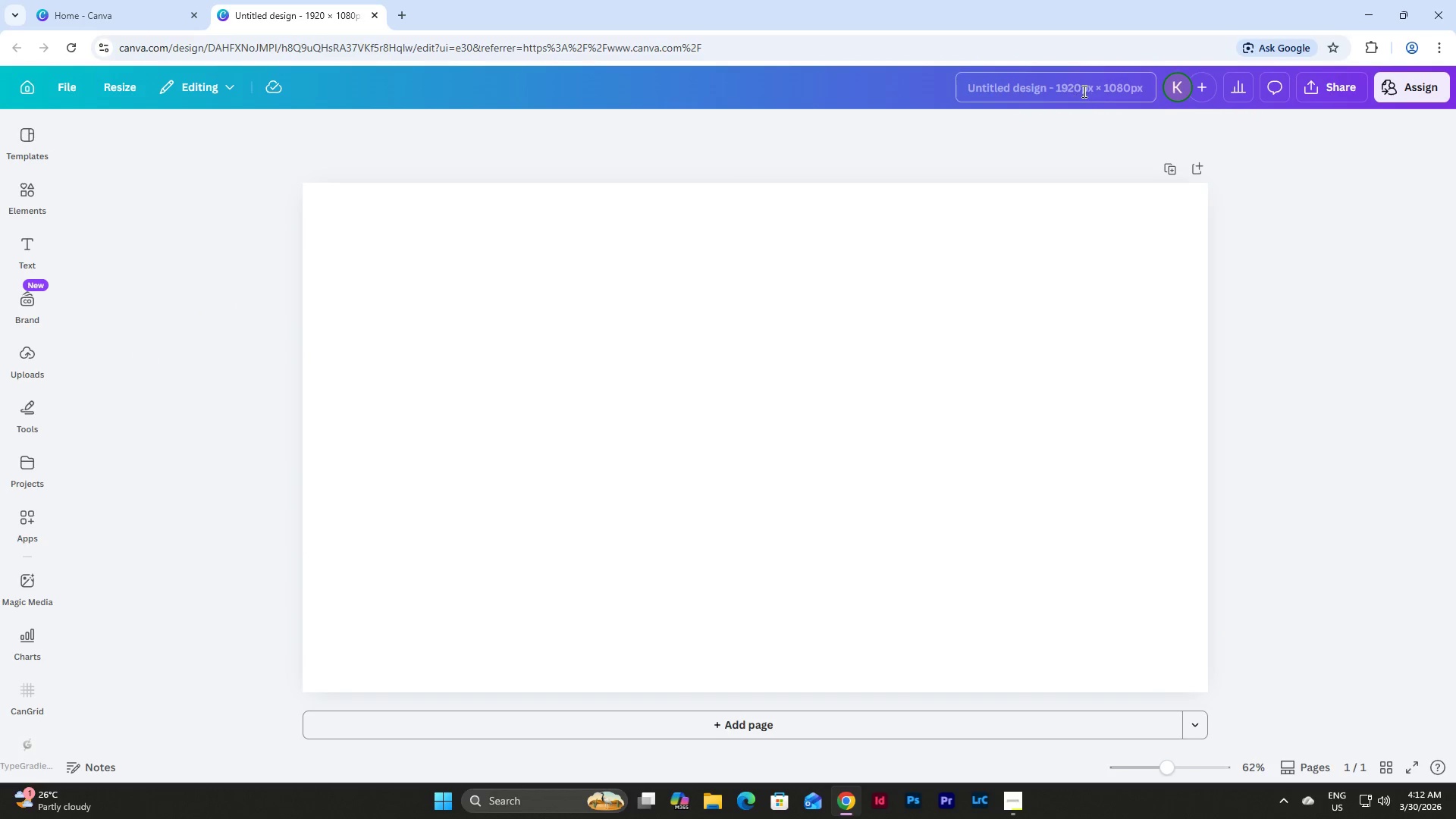 
left_click([1080, 89])
 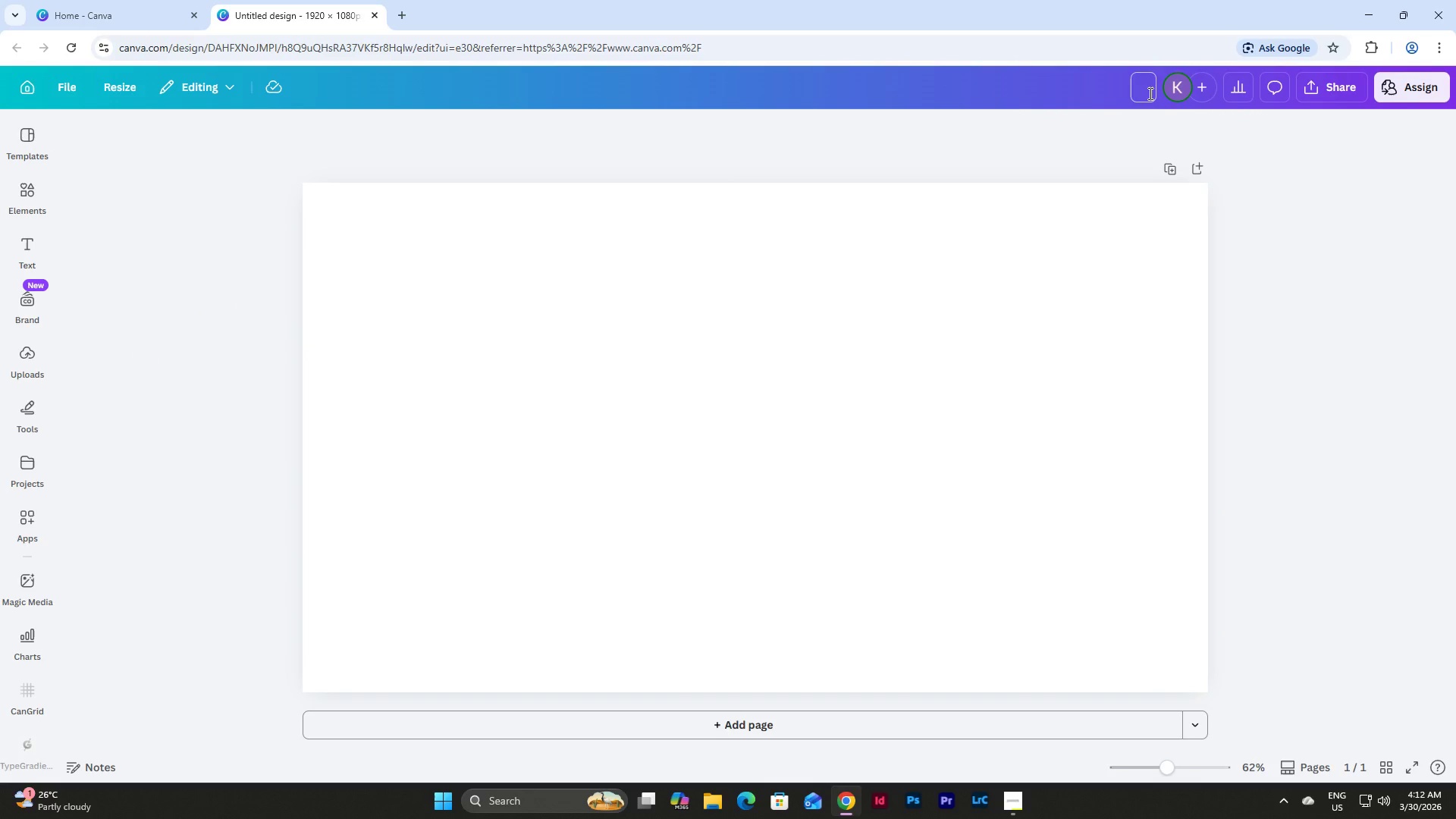 
type(Recovery Corner)
 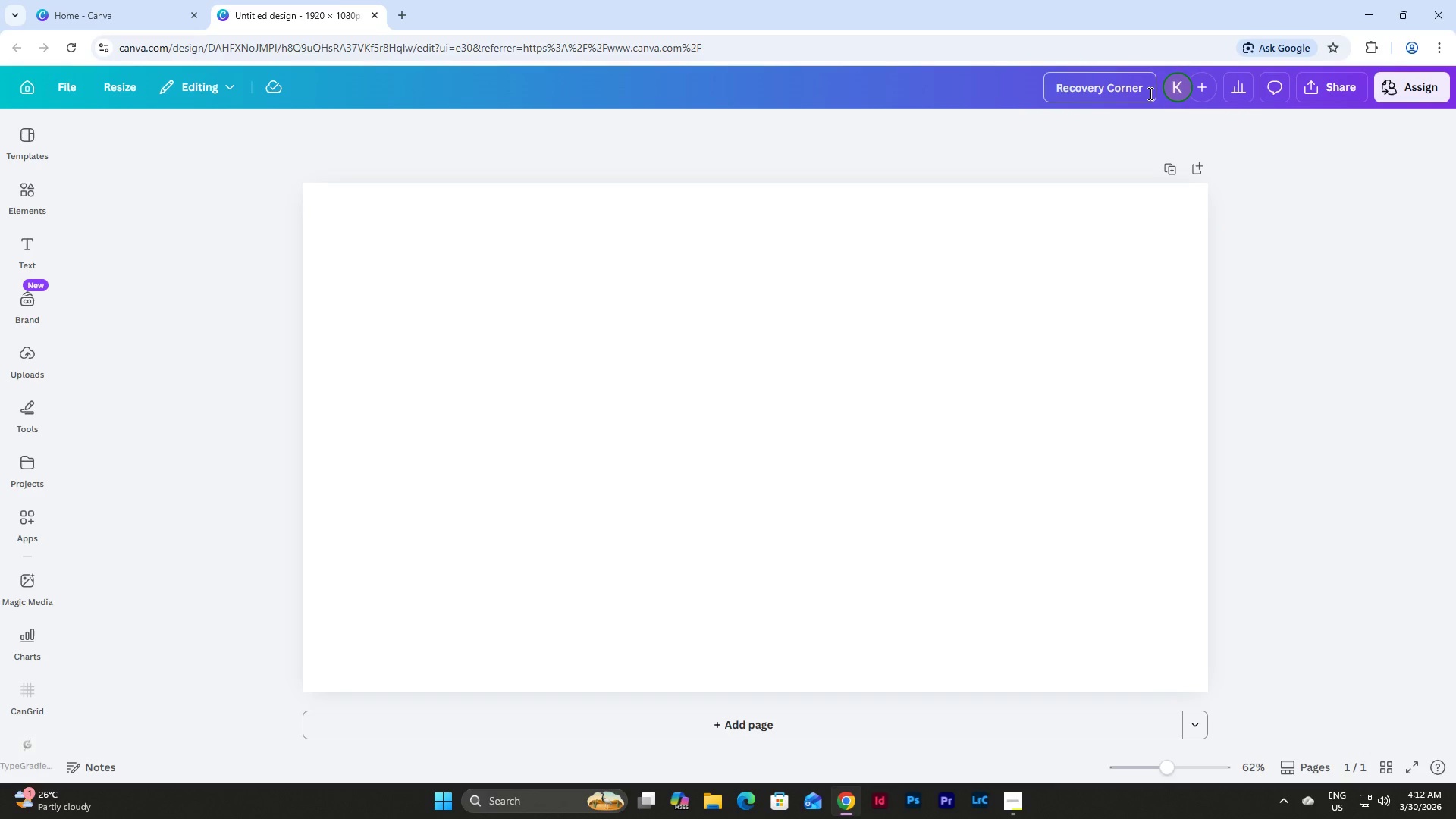 
left_click([1015, 806])